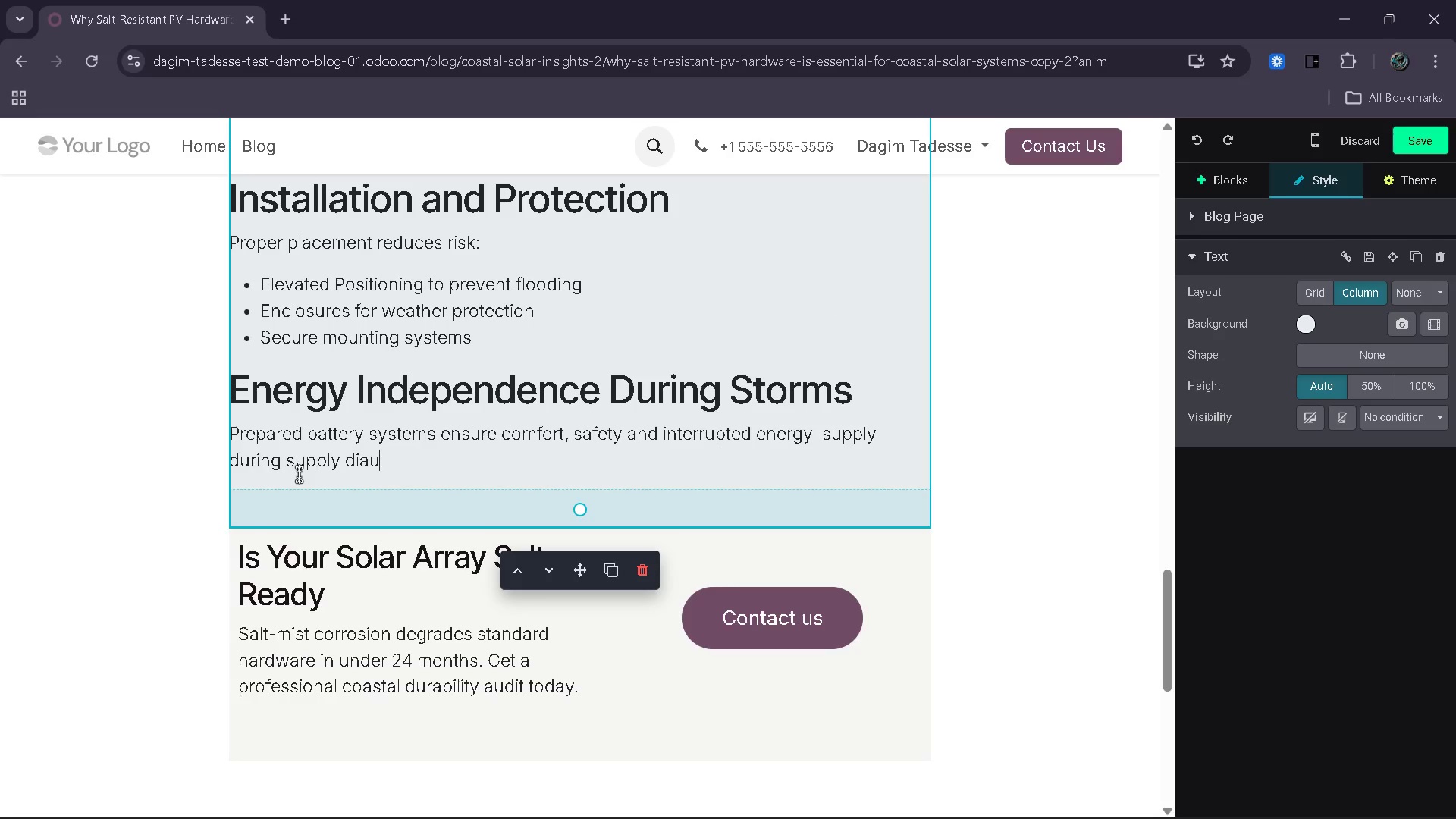 
key(Control+Z)
 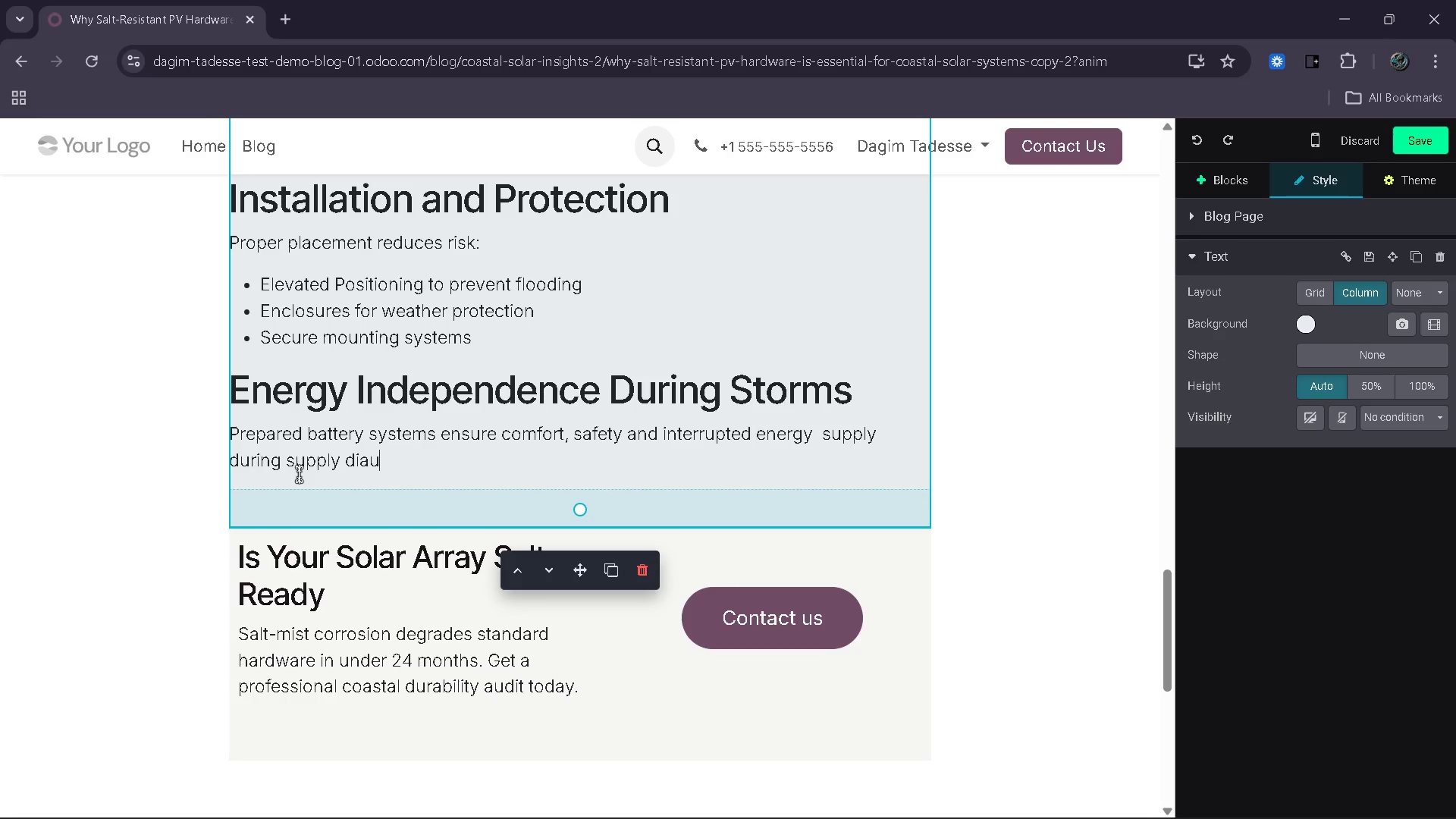 
key(Control+Z)
 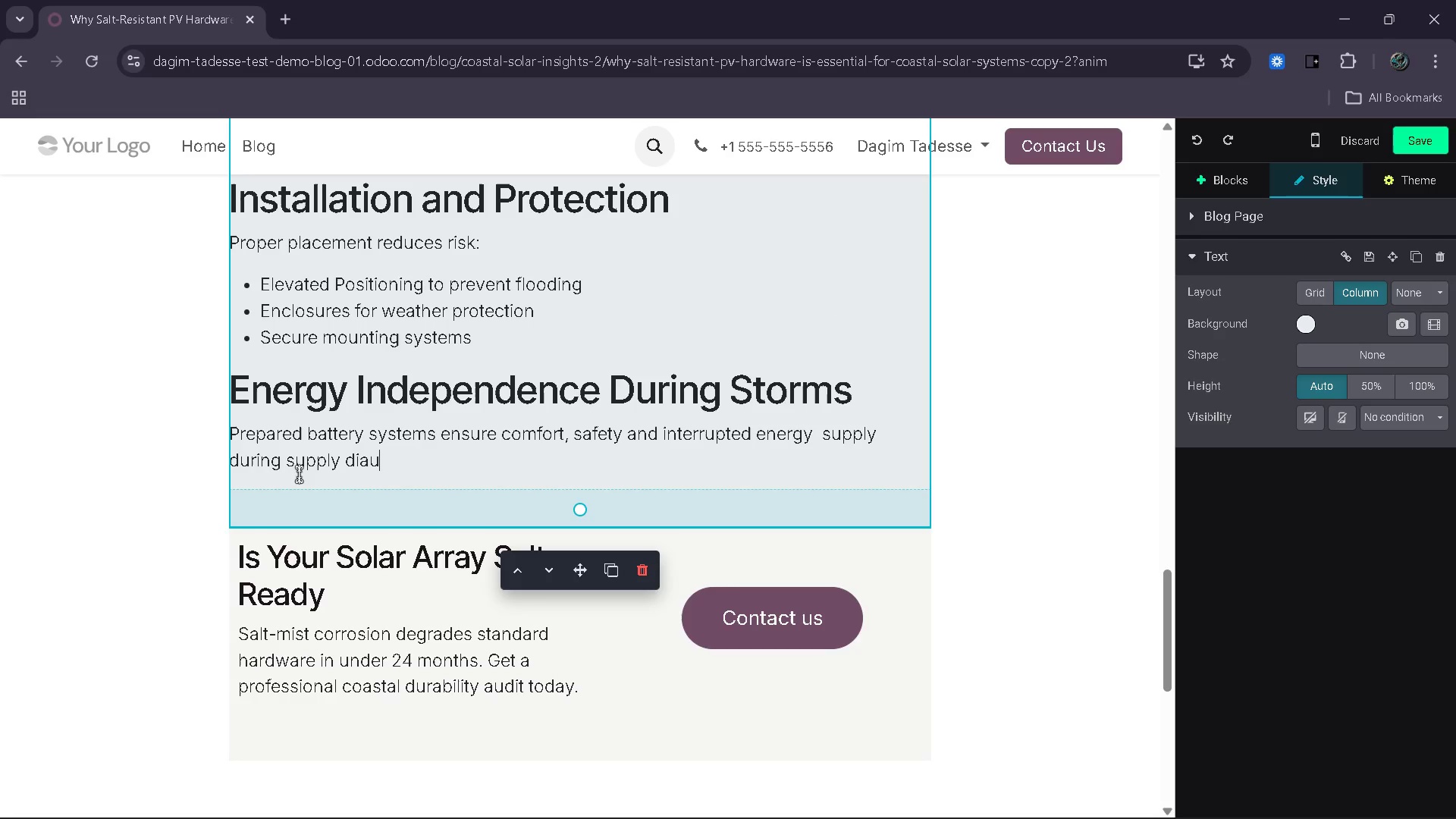 
key(Control+Z)
 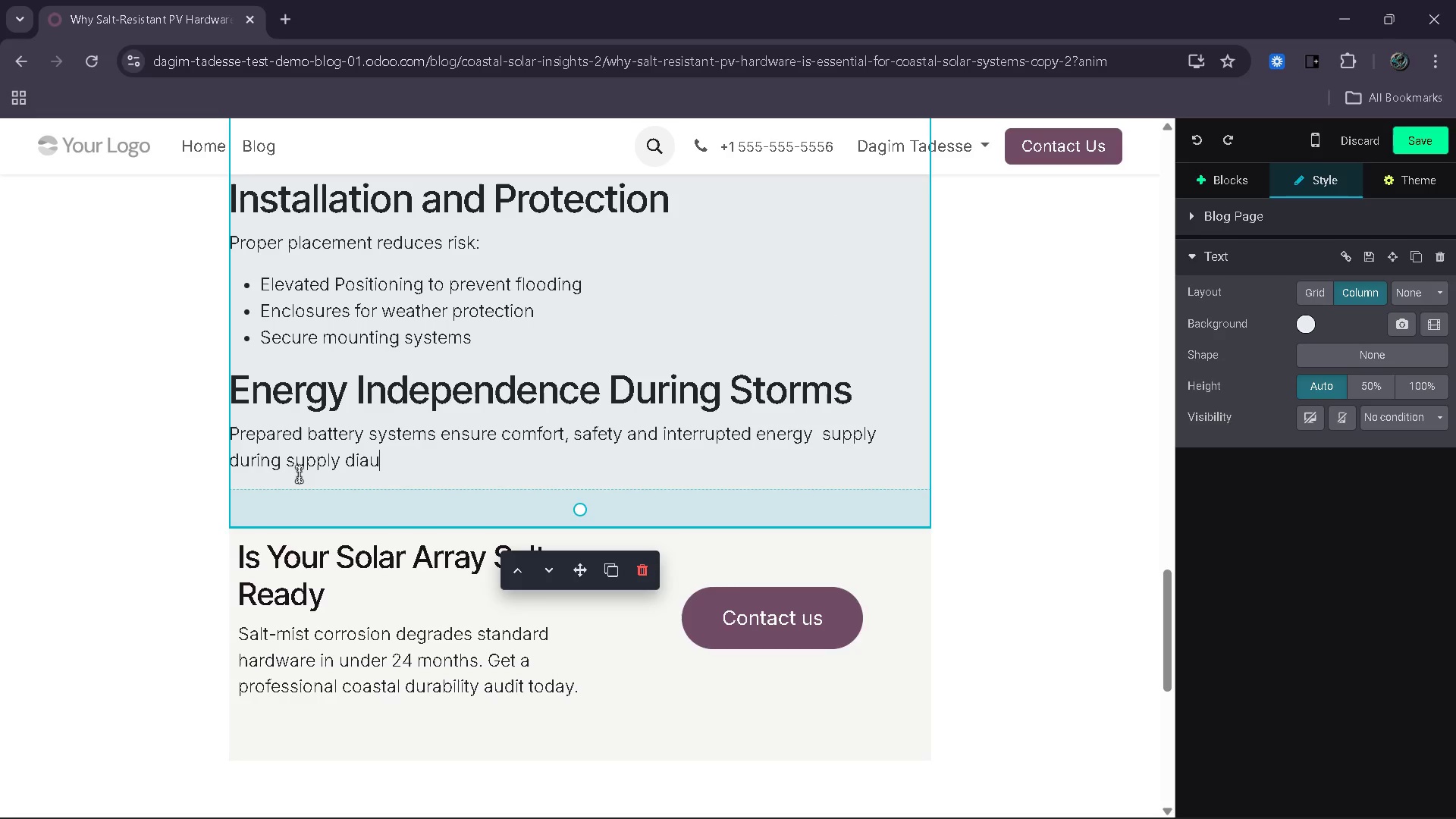 
key(Control+Z)
 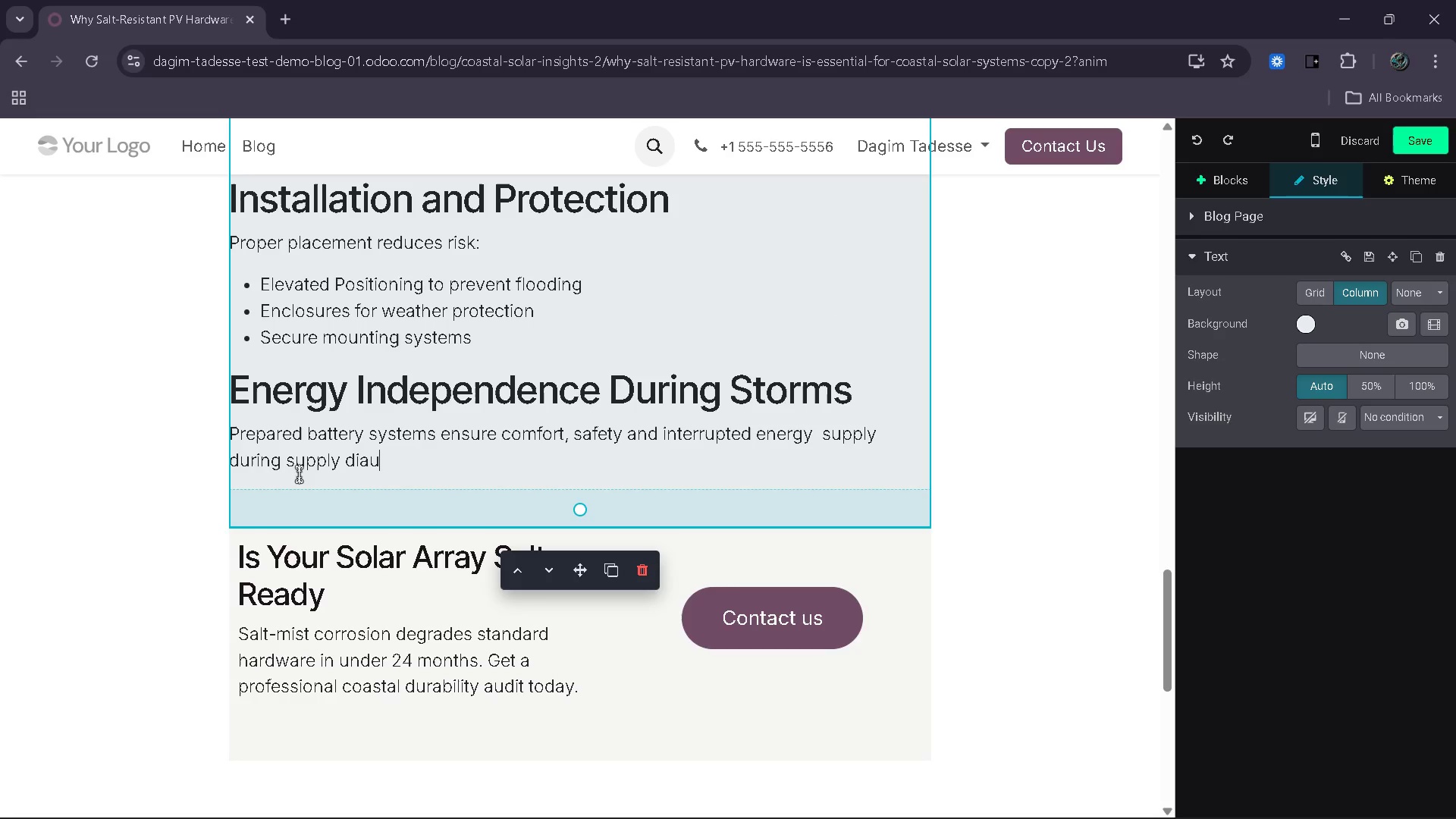 
key(Control+Z)
 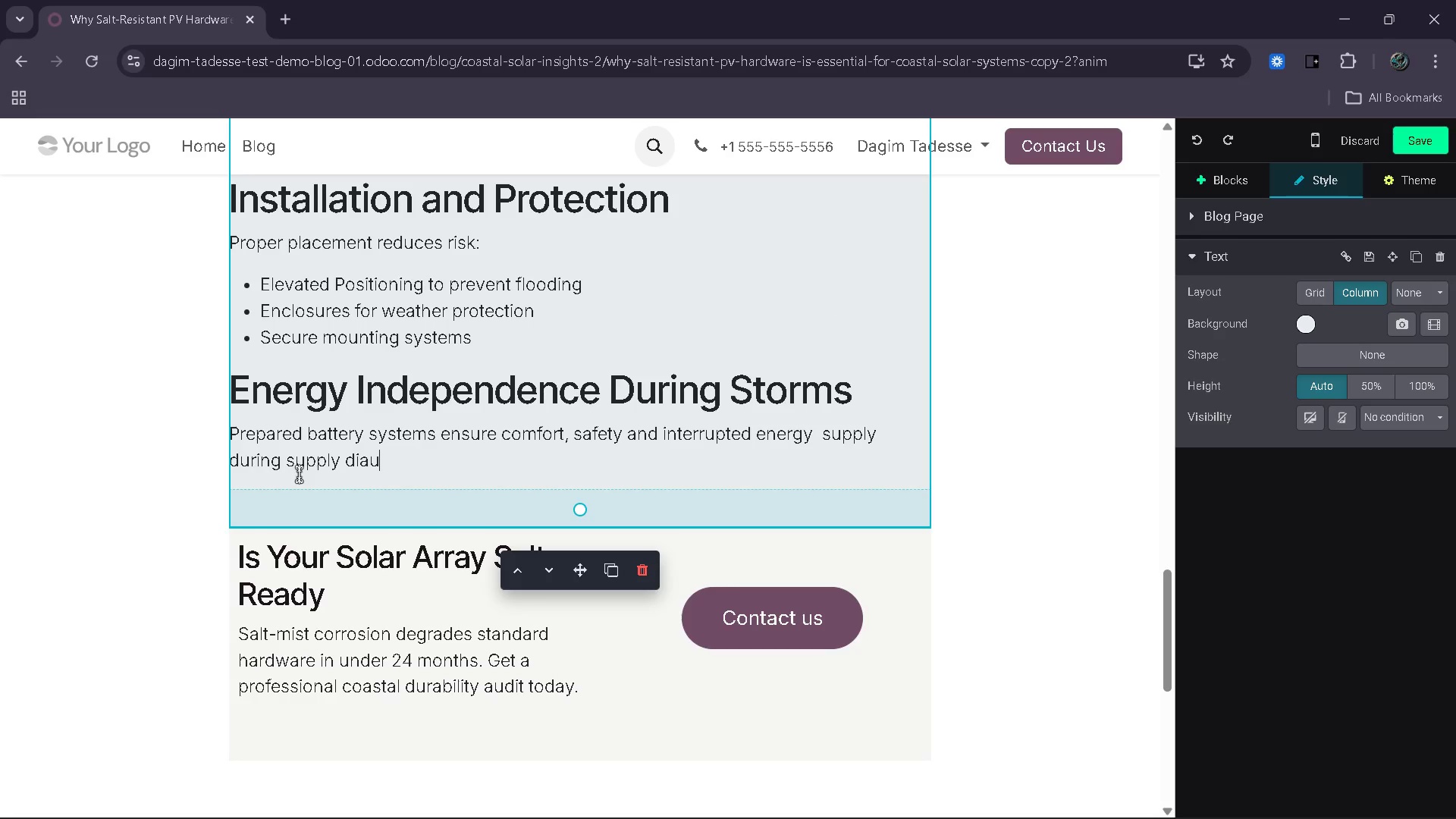 
key(Control+Z)
 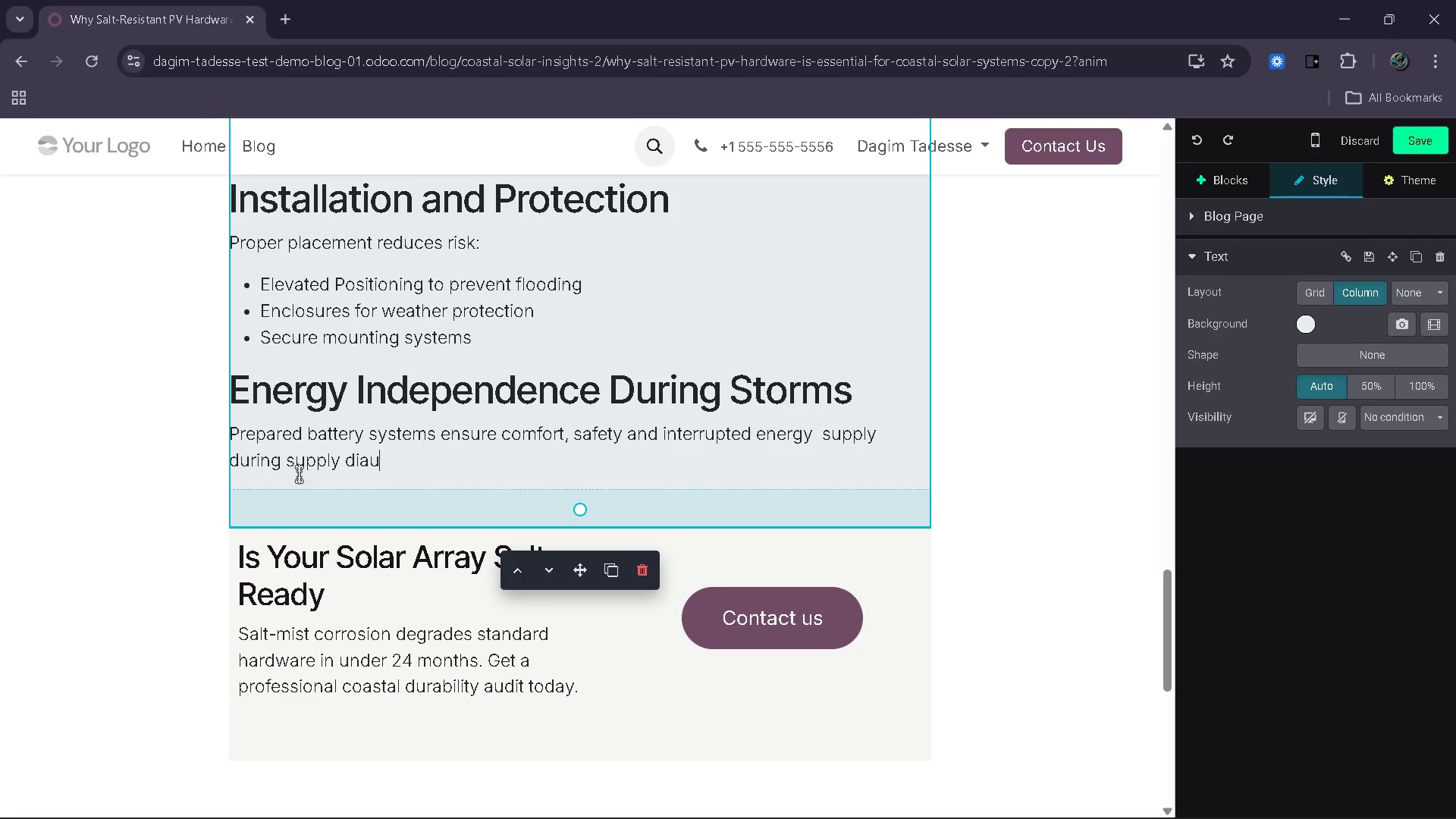 
key(Control+Z)
 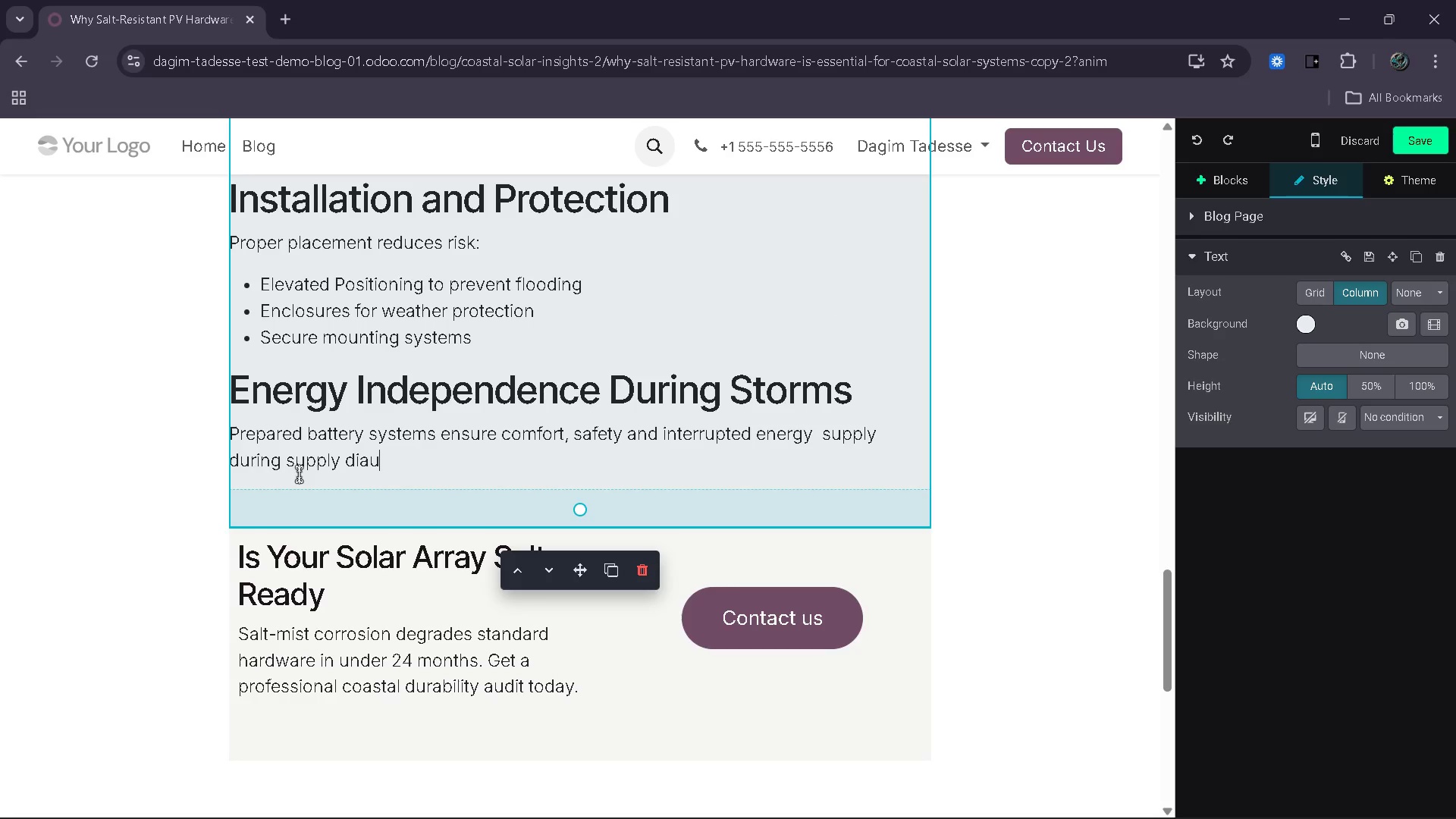 
key(Control+Z)
 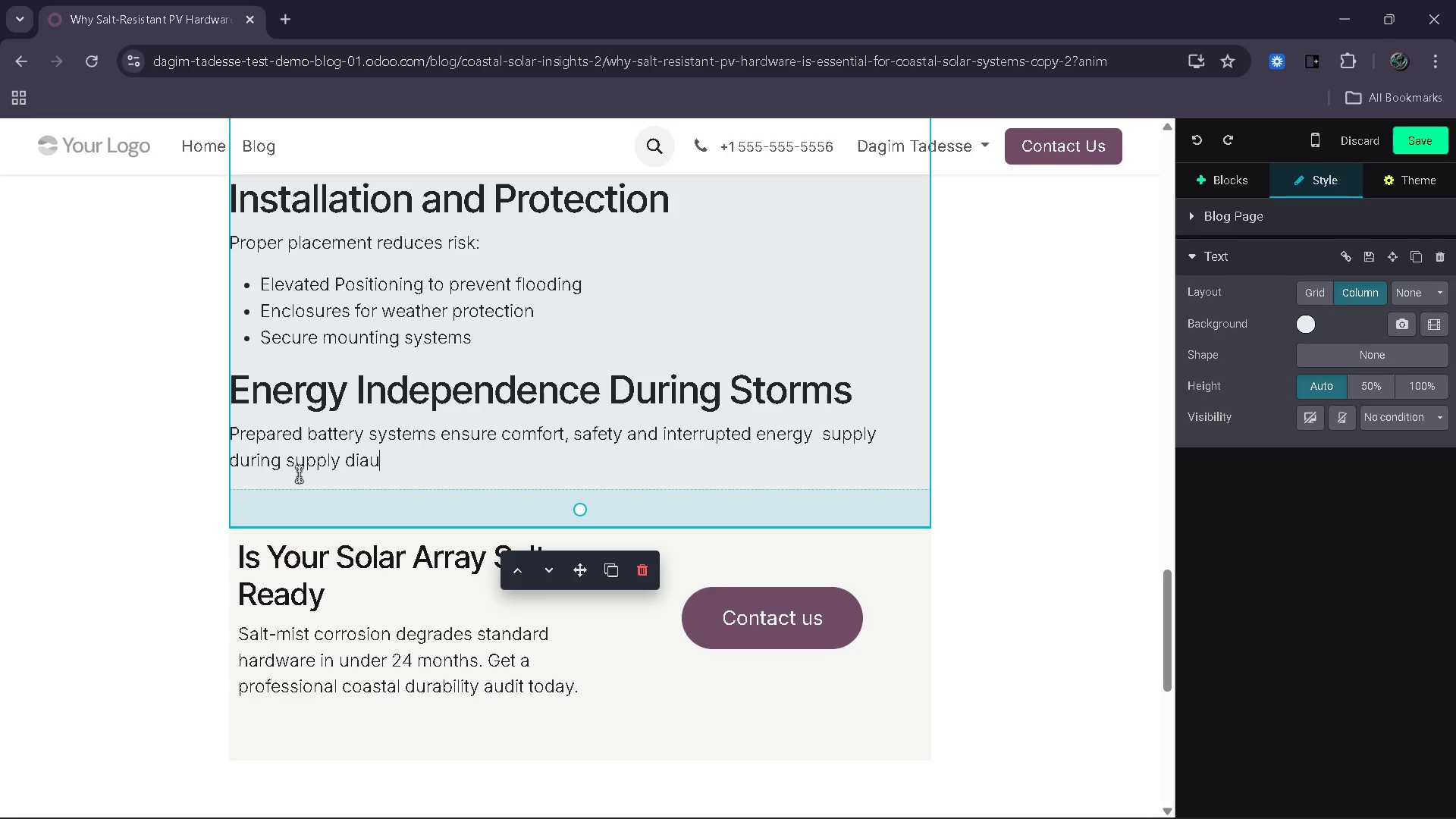 
key(Control+Z)
 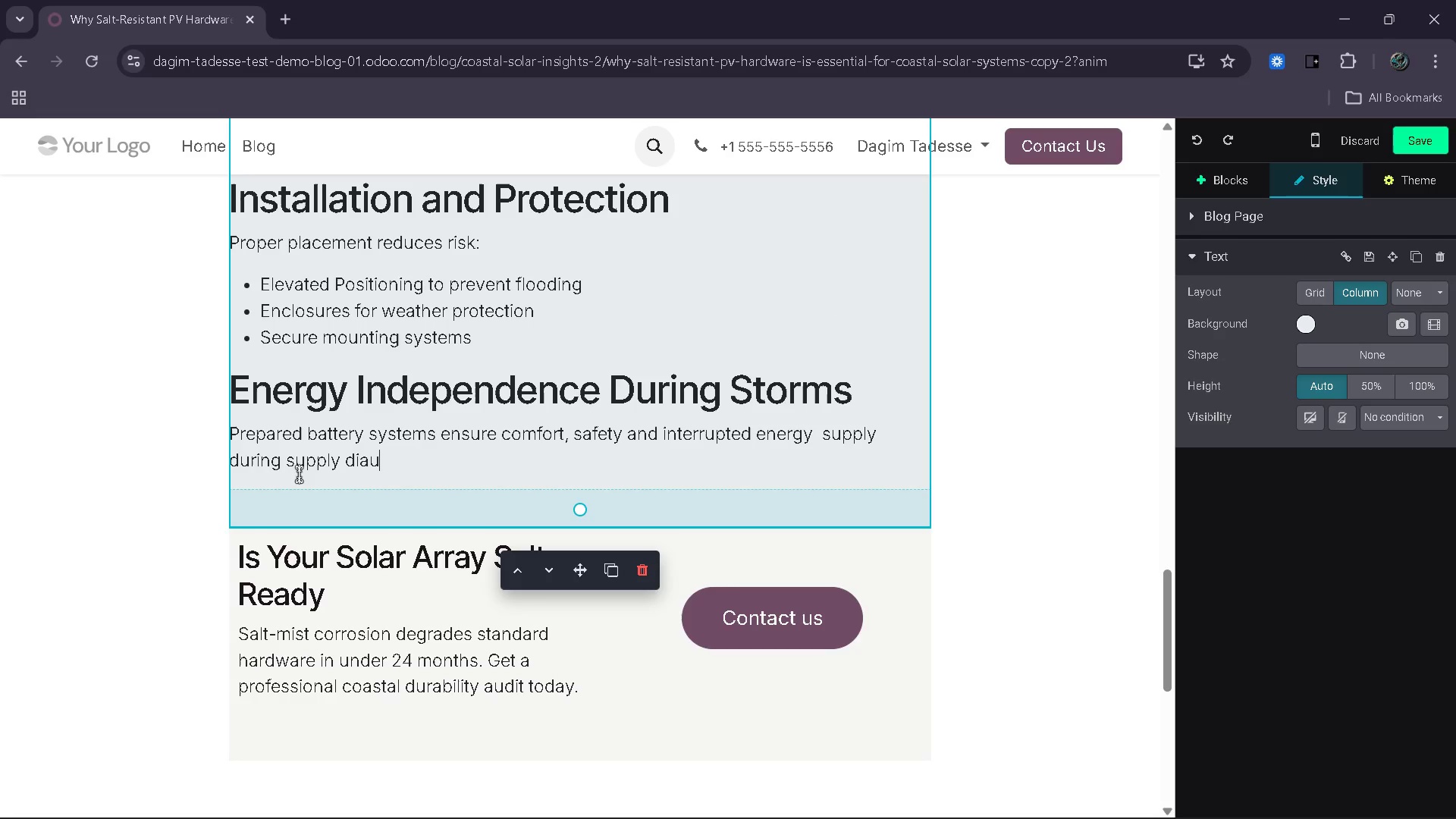 
key(Control+Z)
 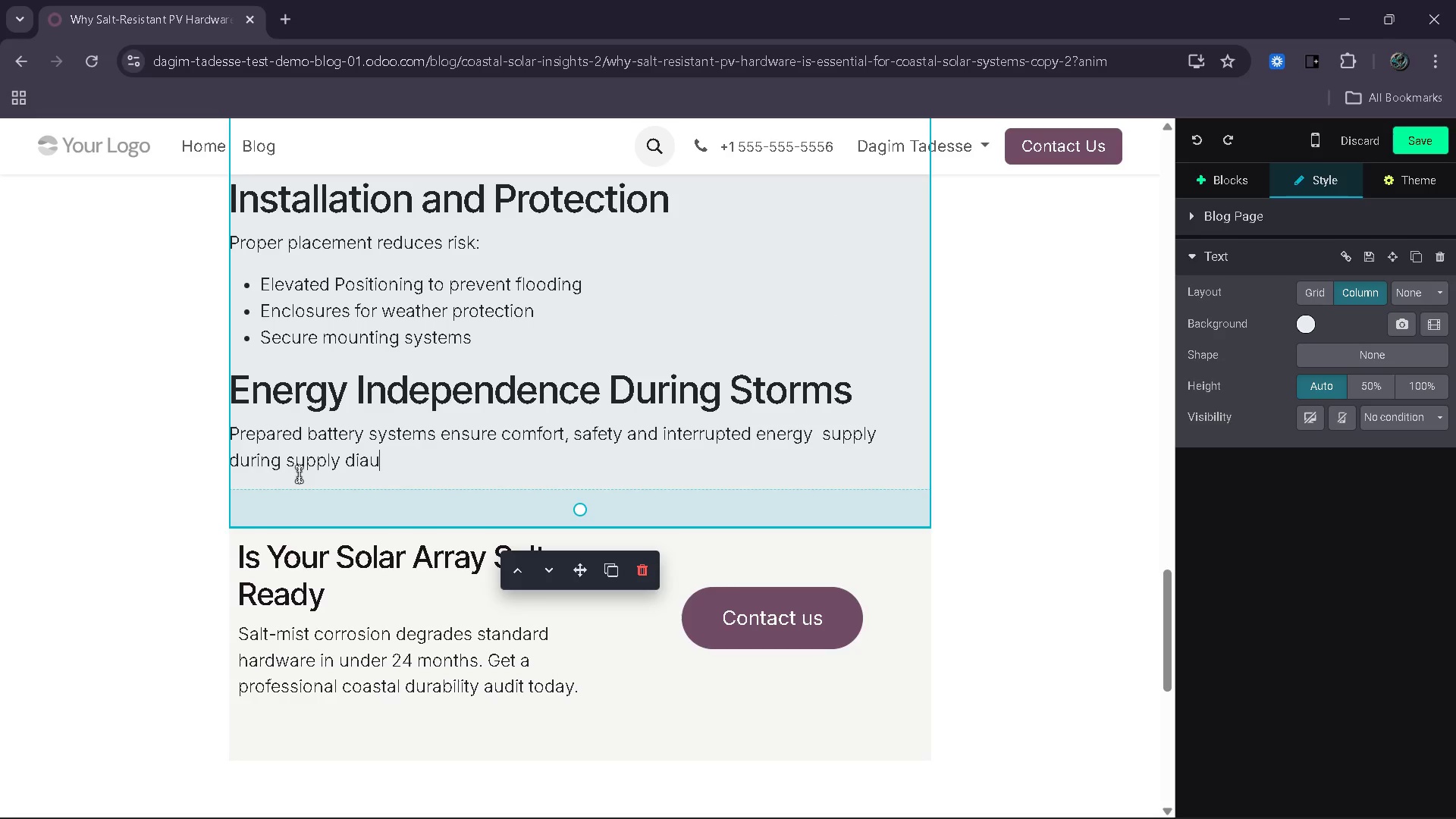 
key(Control+Z)
 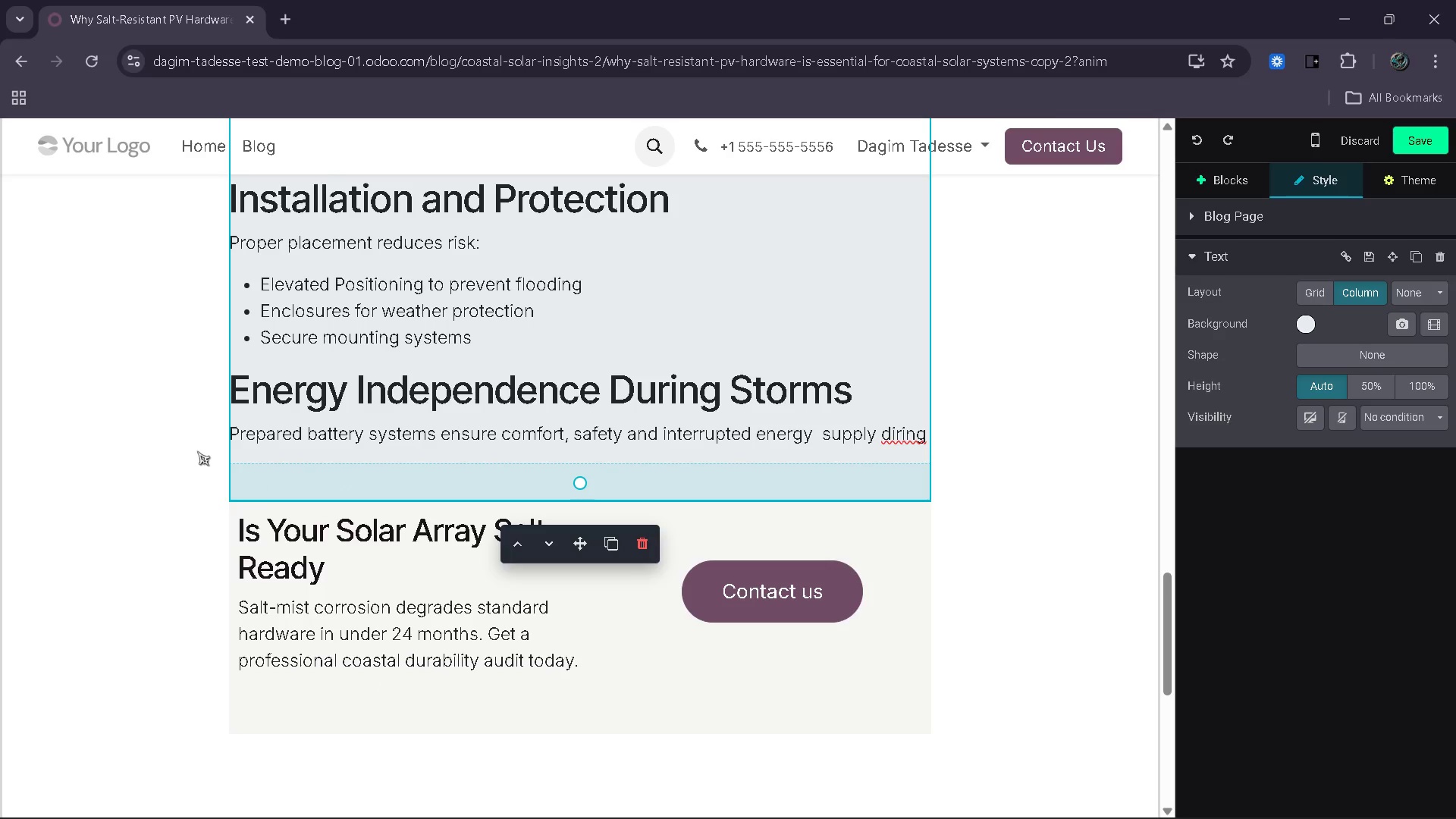 
wait(12.19)
 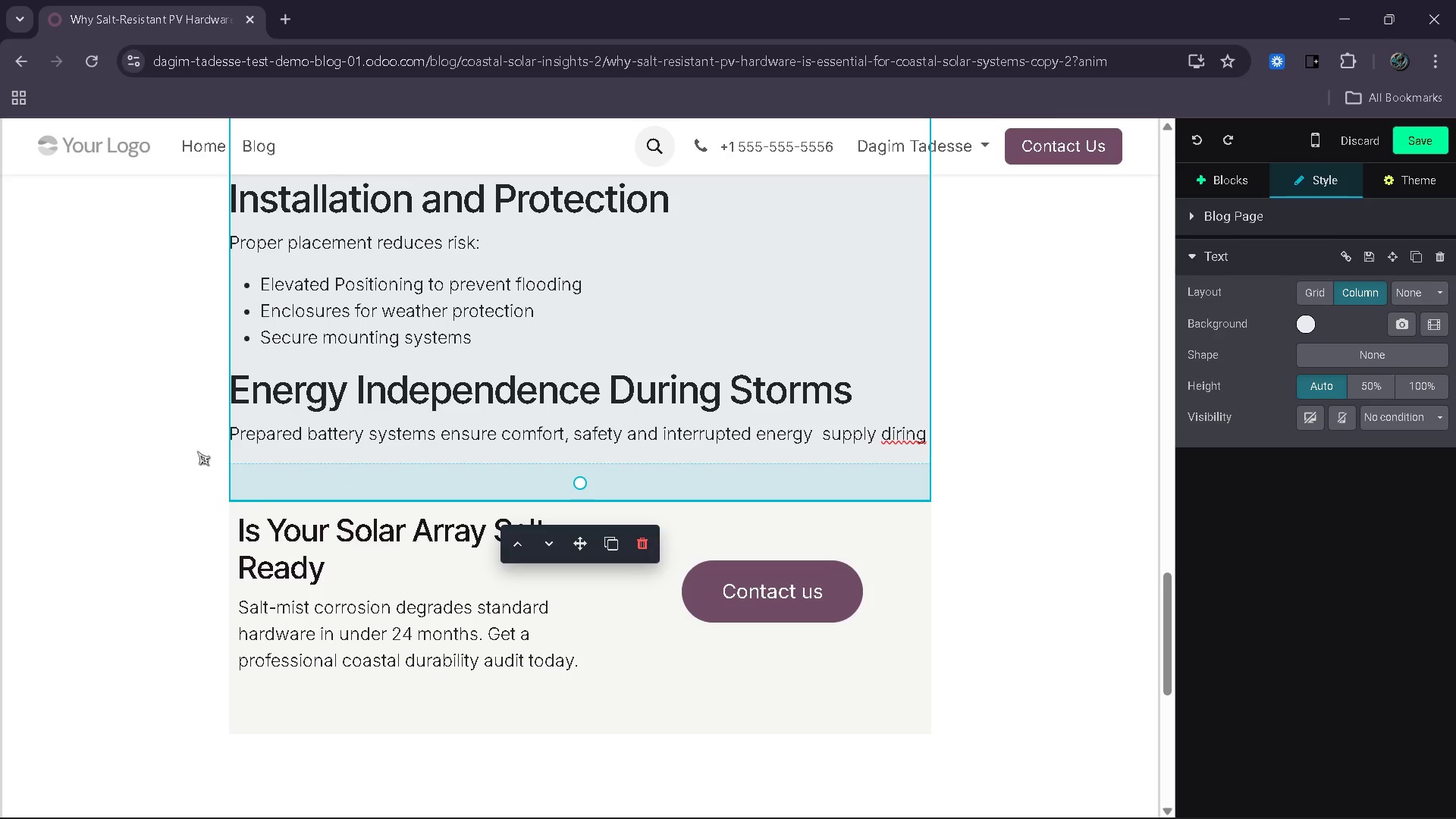 
left_click([893, 441])
 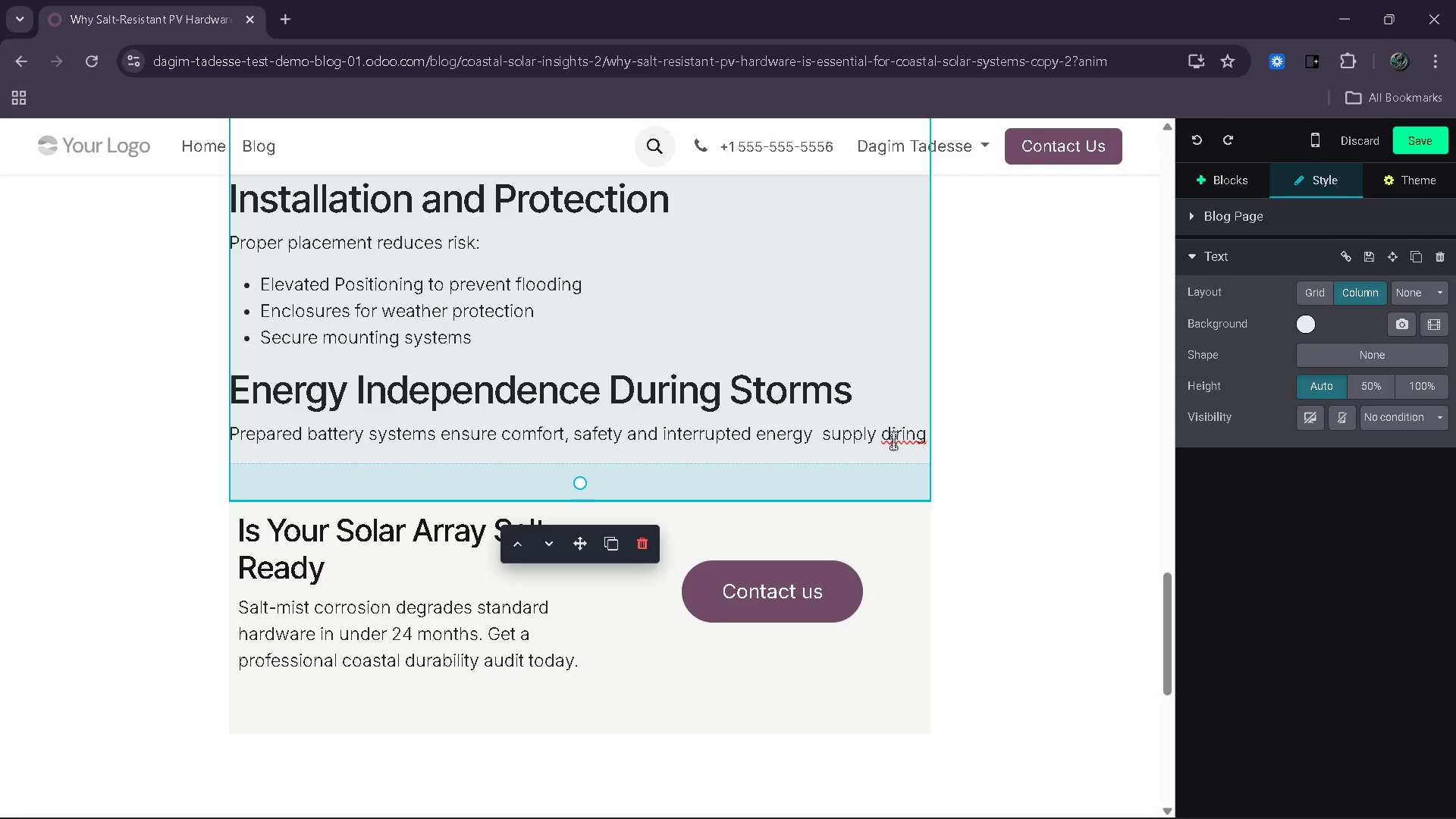 
key(ArrowRight)
 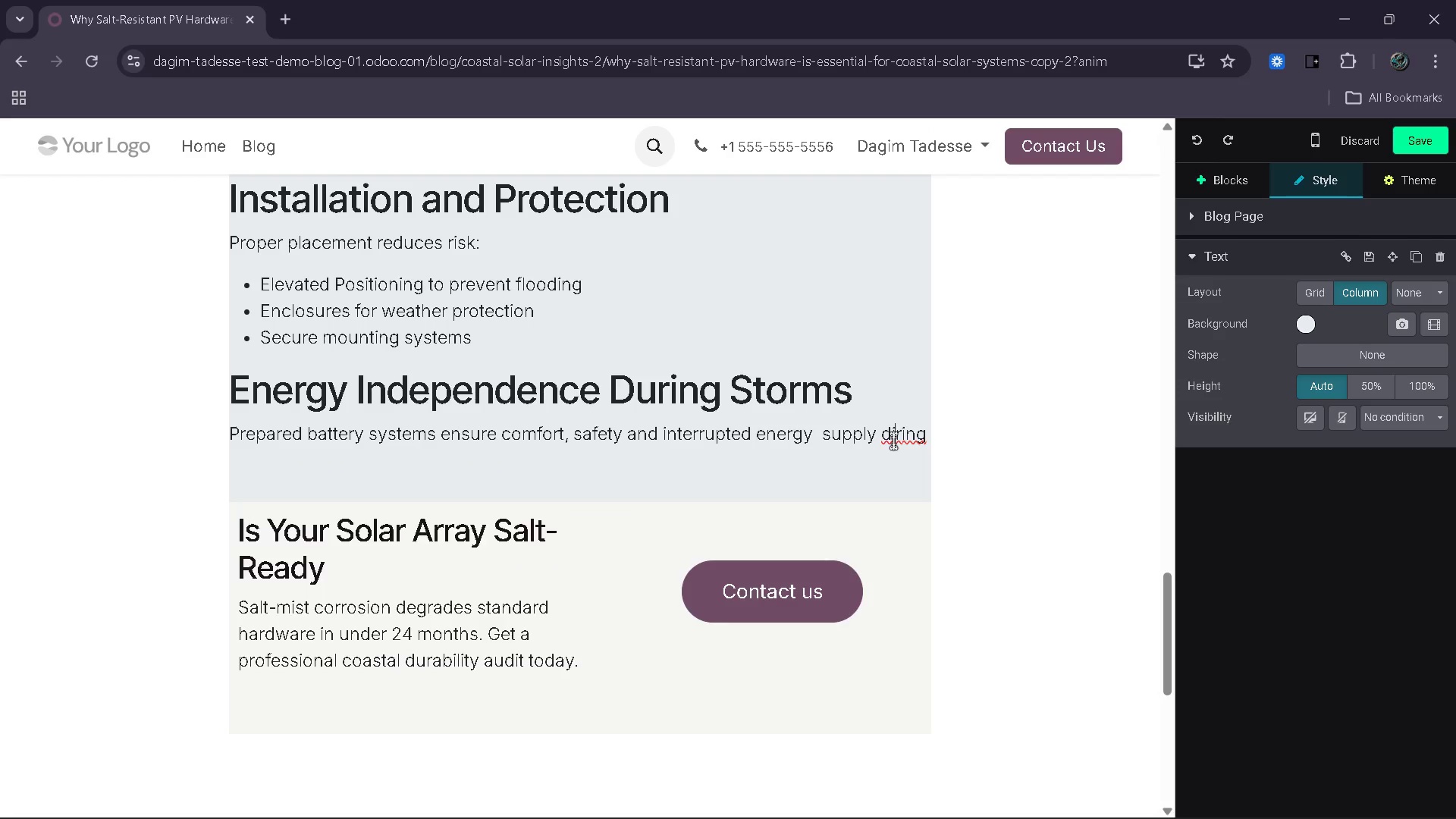 
key(Backspace)
 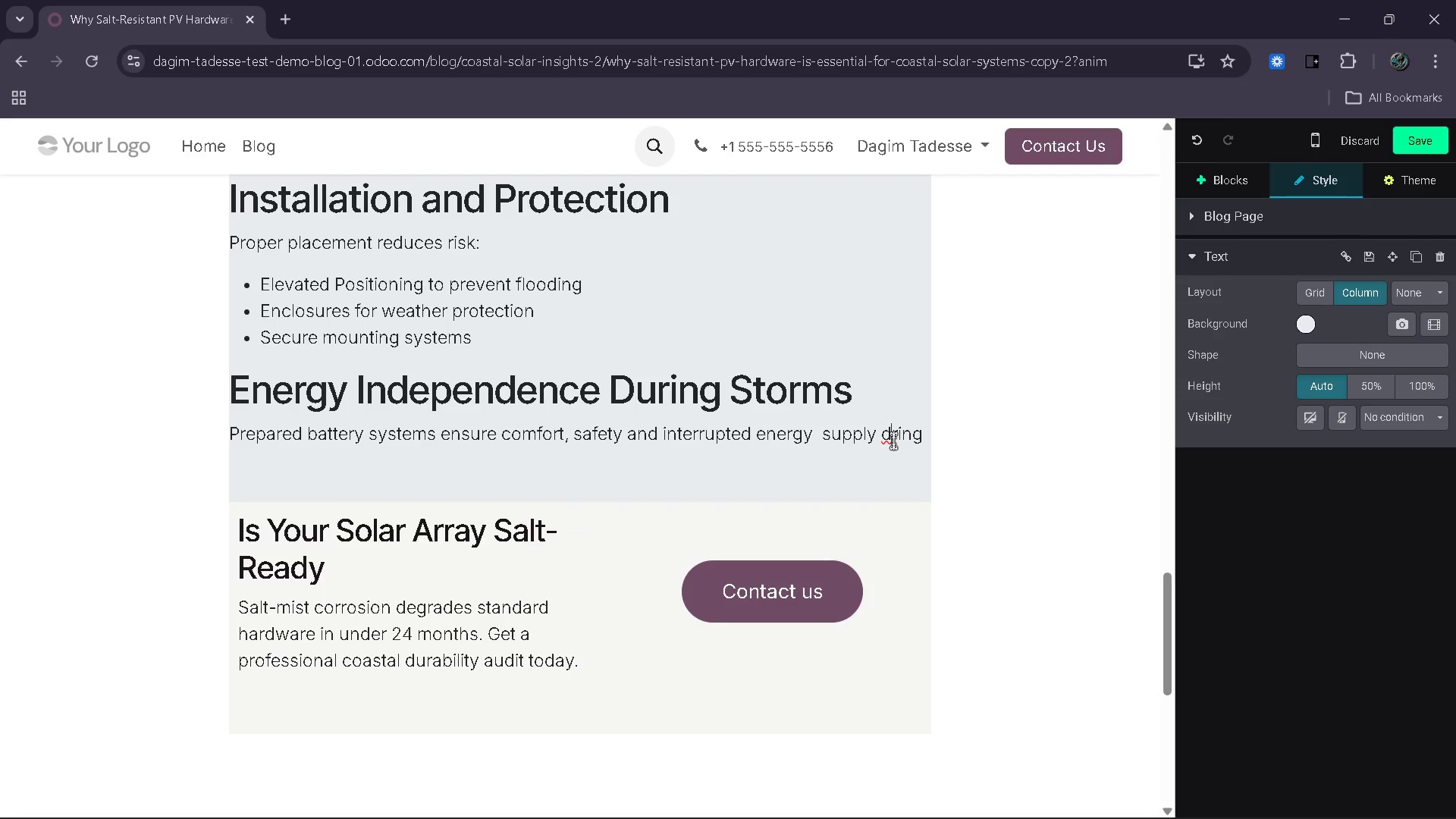 
key(U)
 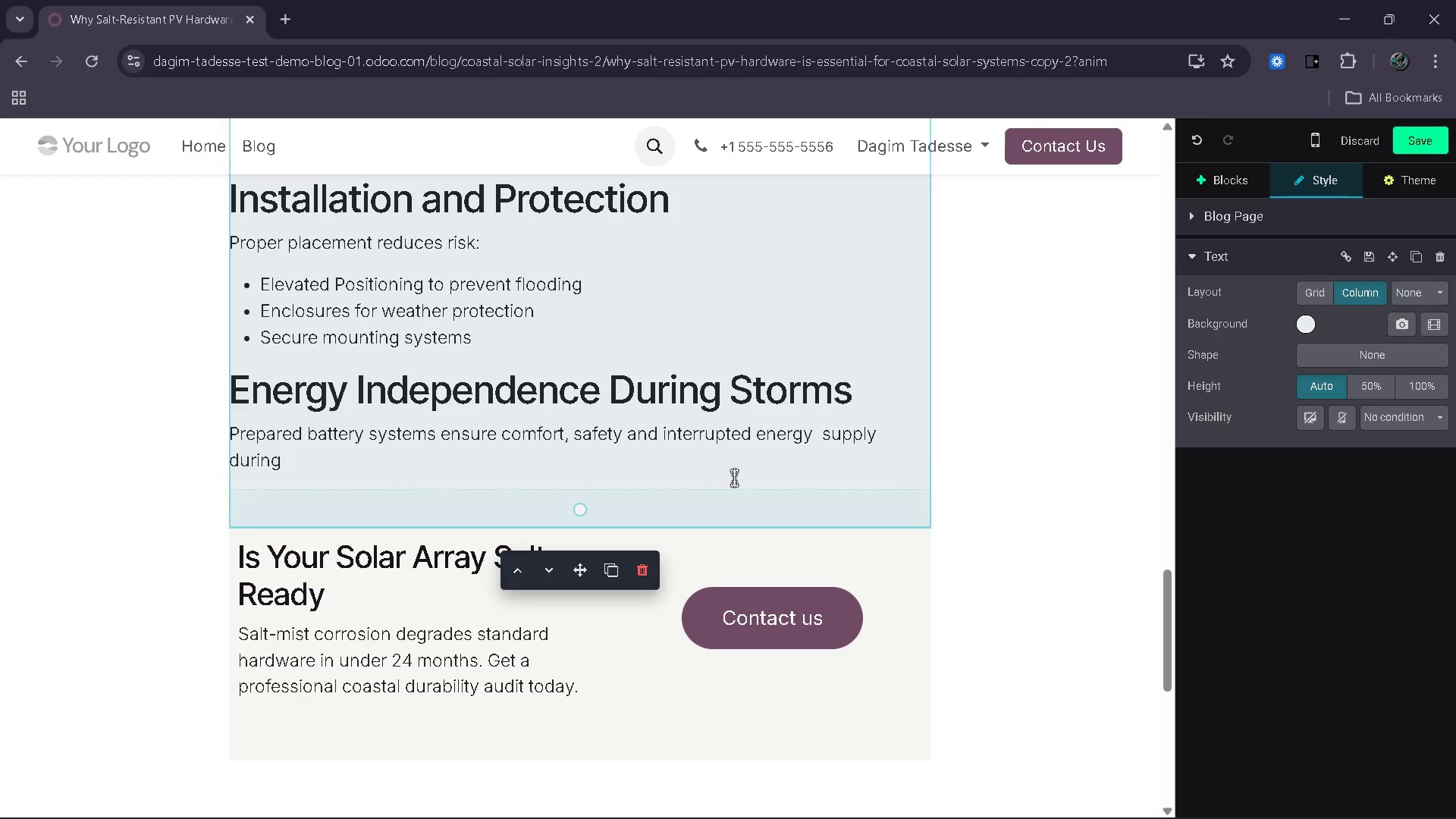 
left_click([734, 478])
 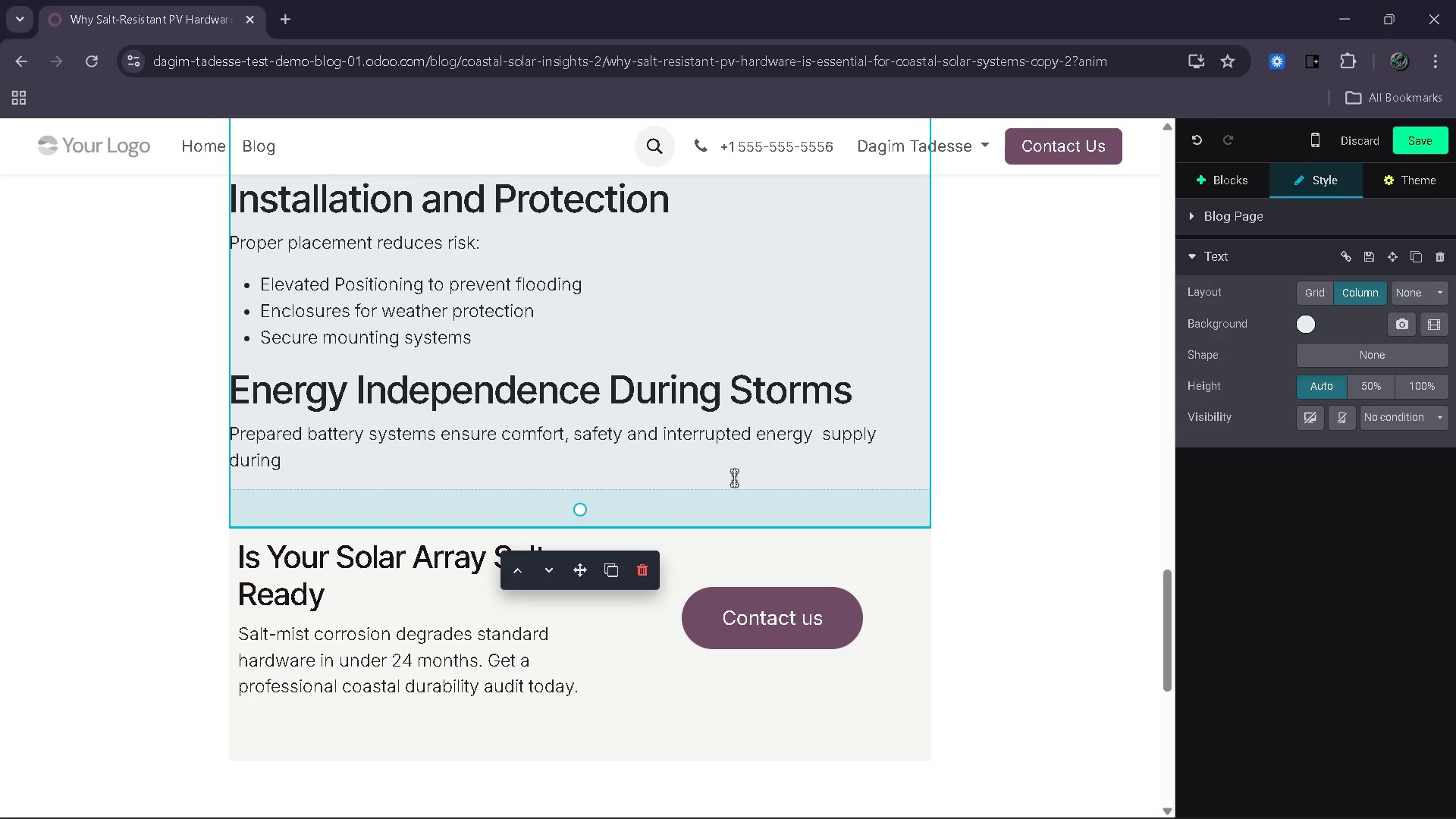 
type(emergencies.)
 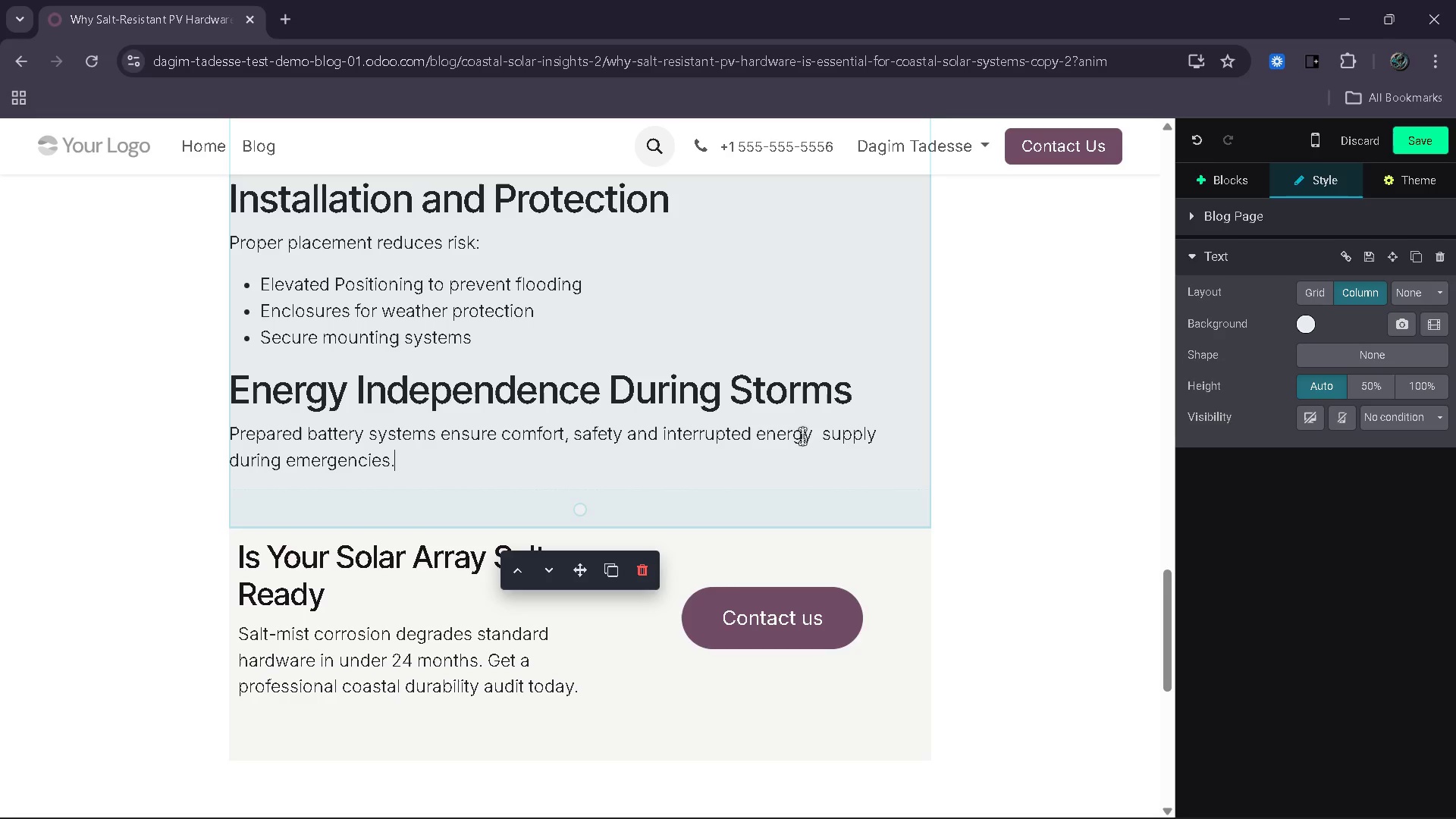 
left_click([817, 432])
 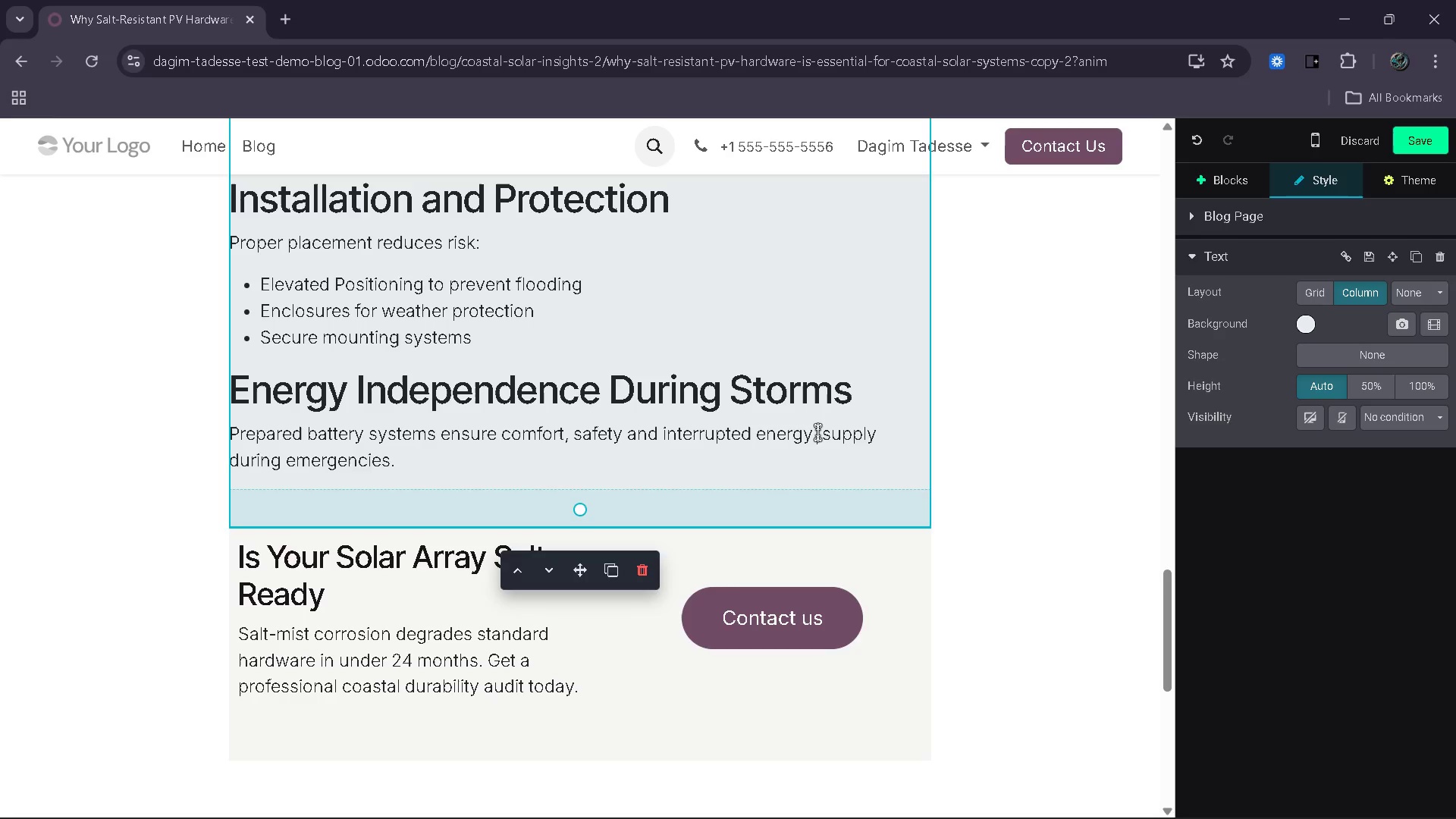 
key(Backspace)
 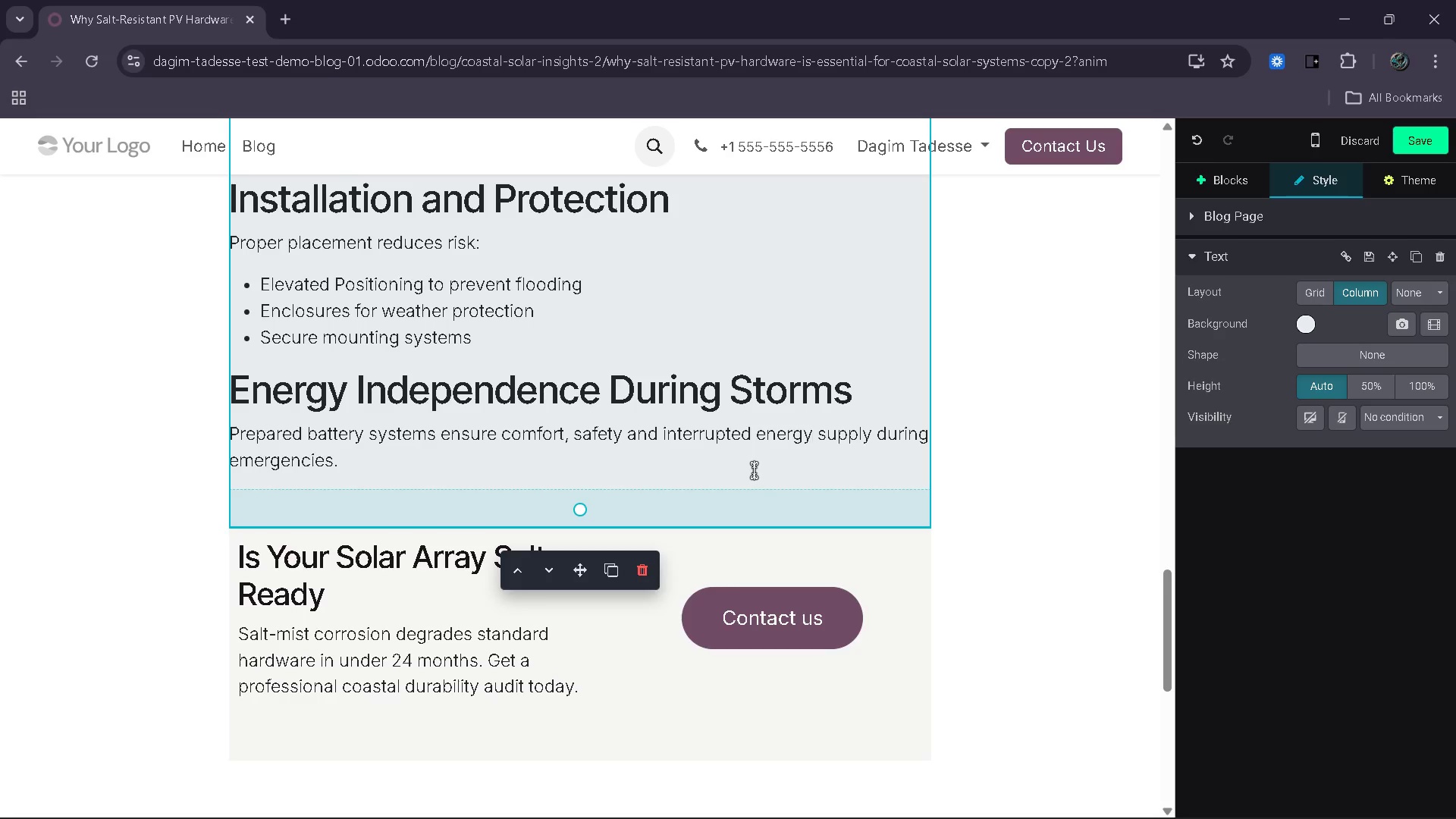 
wait(9.84)
 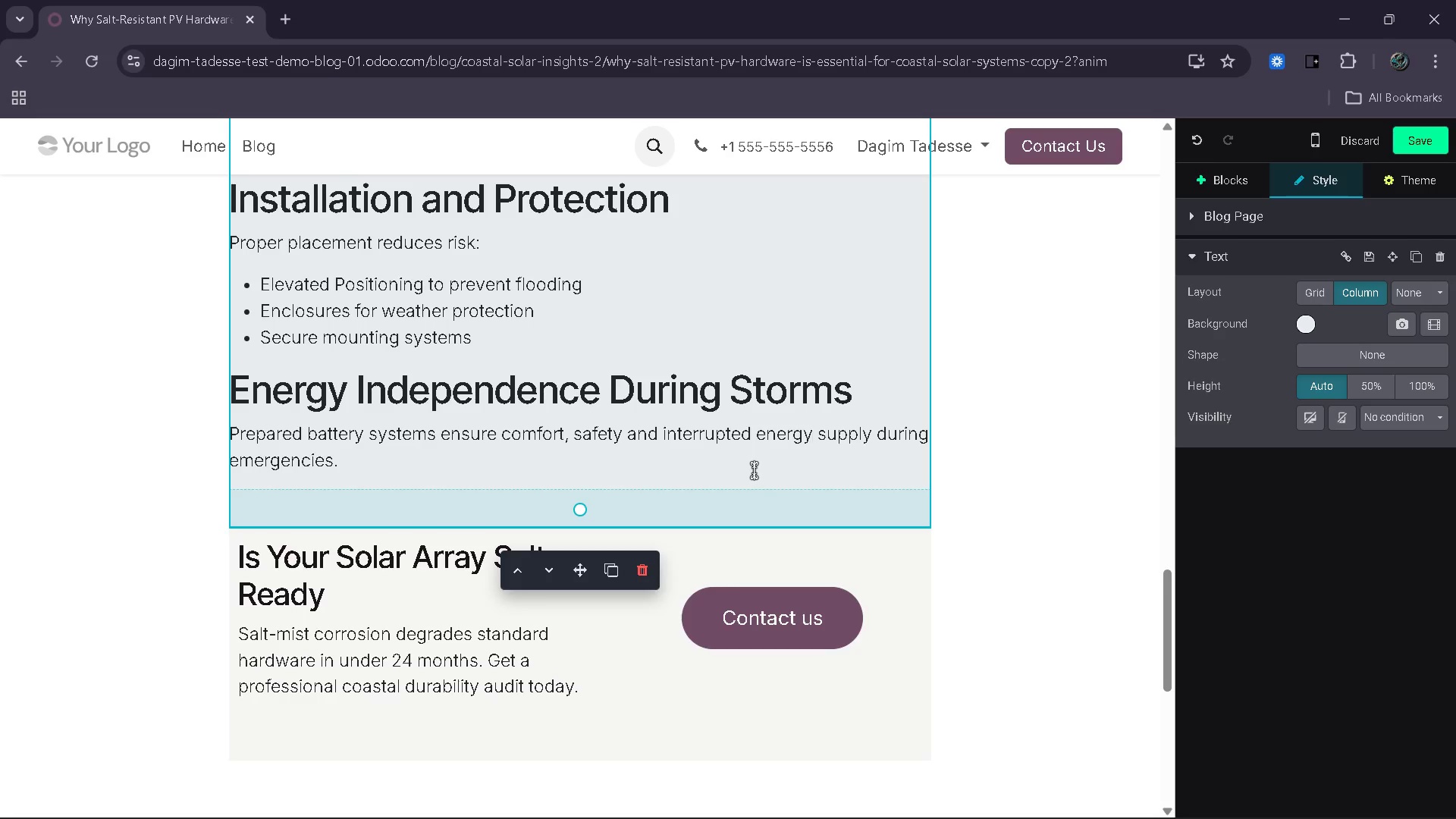 
left_click([947, 578])
 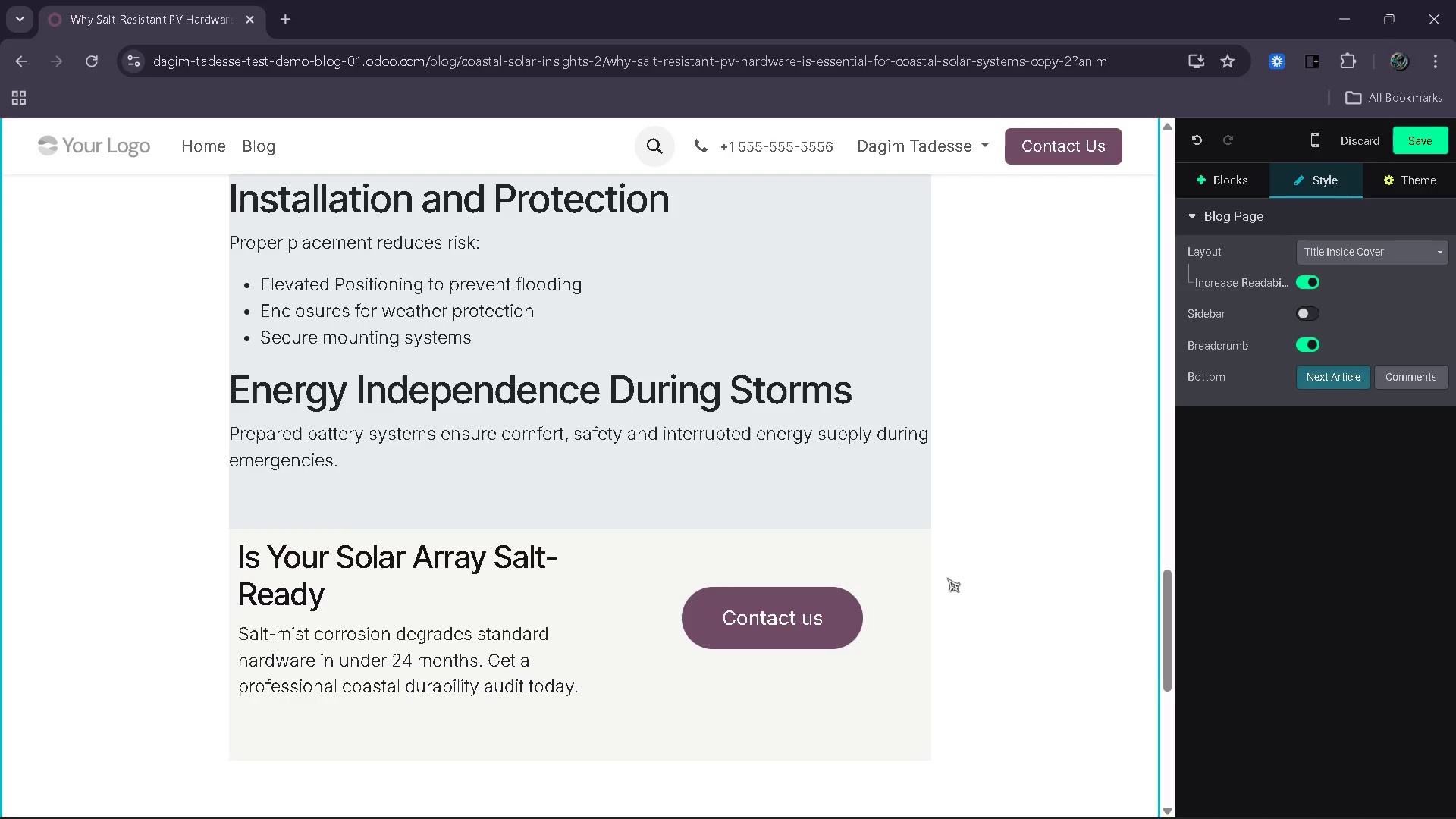 
wait(9.26)
 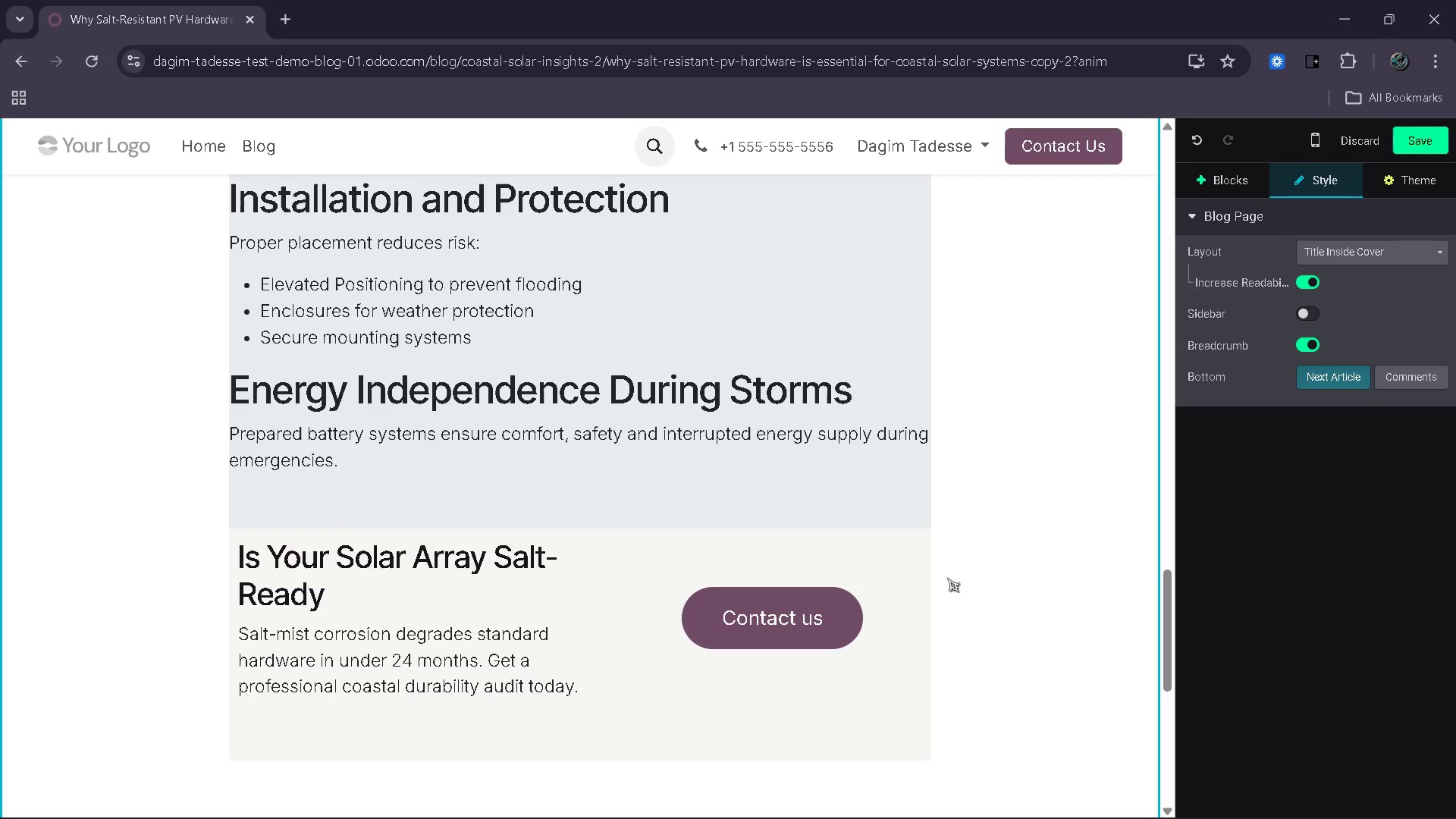 
left_click([1426, 137])
 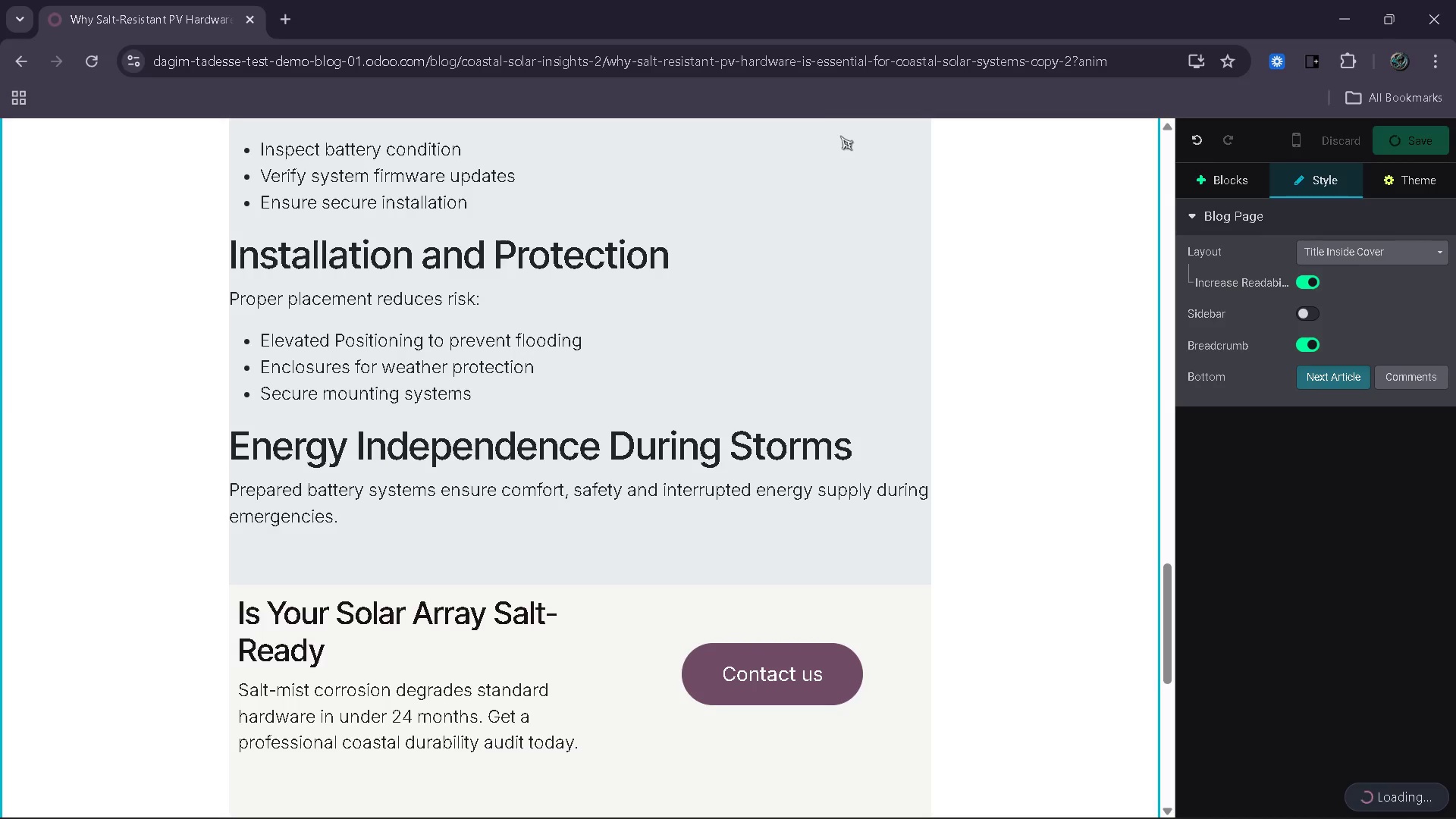 
wait(27.47)
 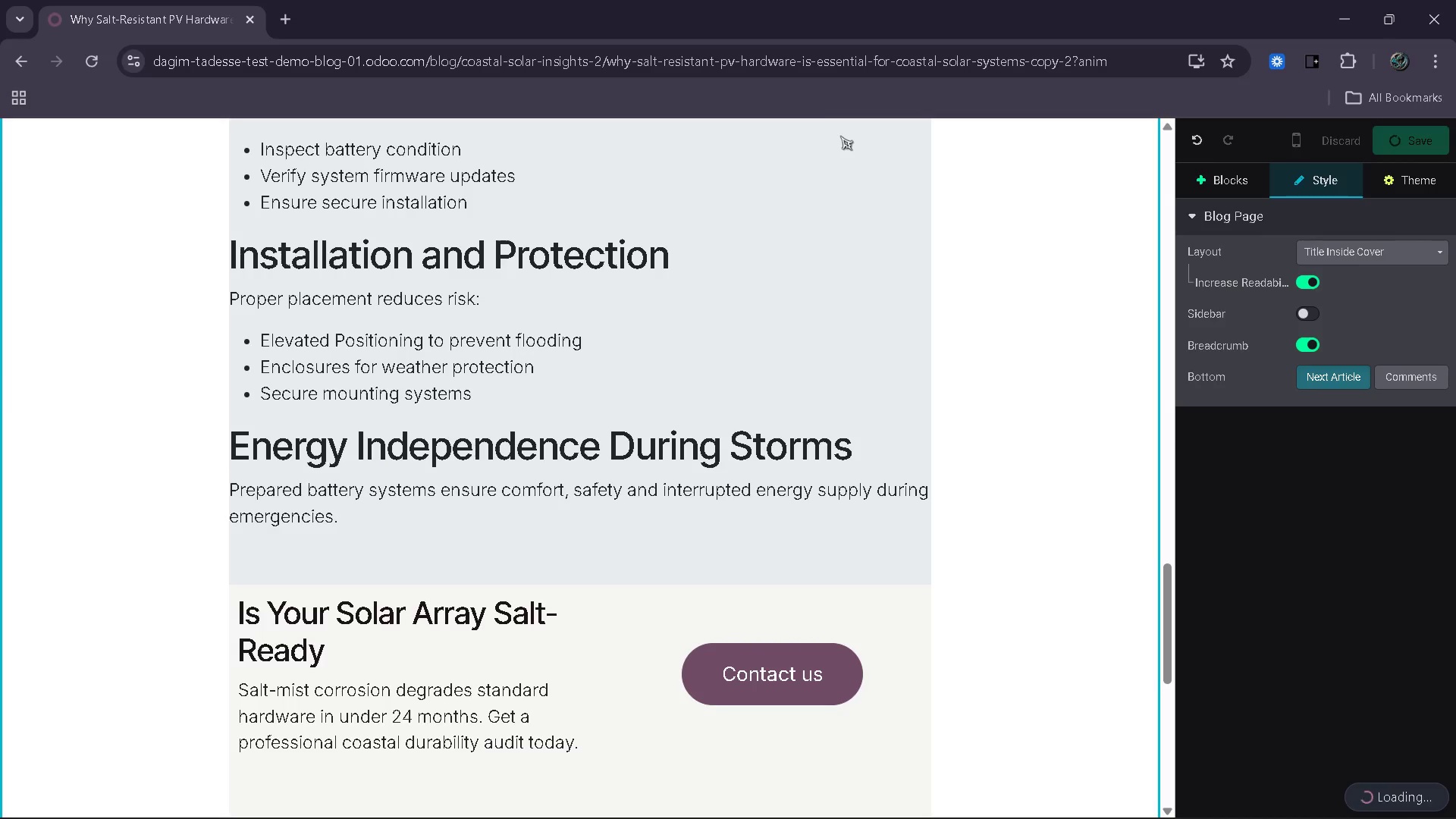 
left_click([1004, 804])